 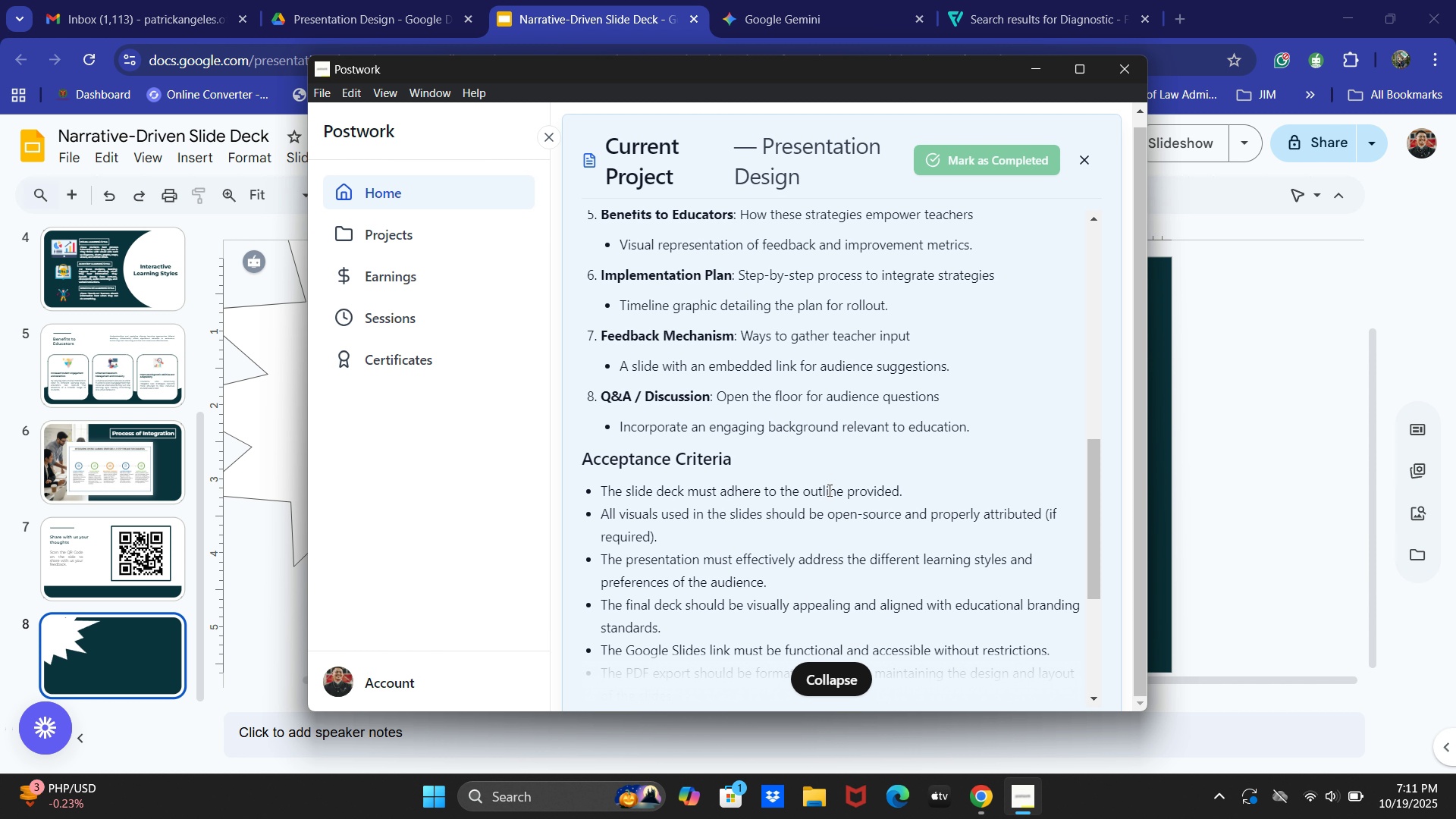 
key(Alt+Tab)
 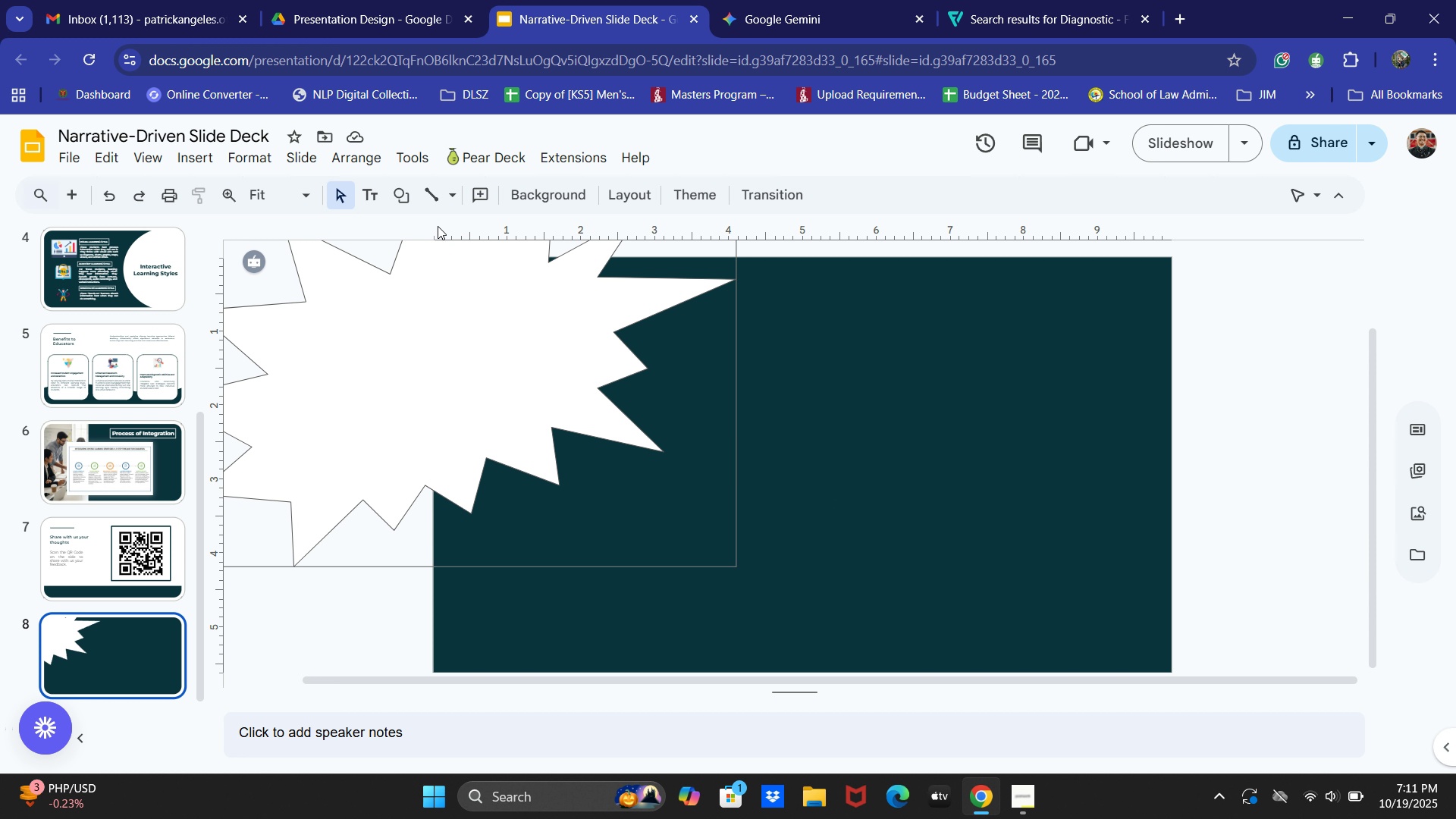 
left_click([368, 193])
 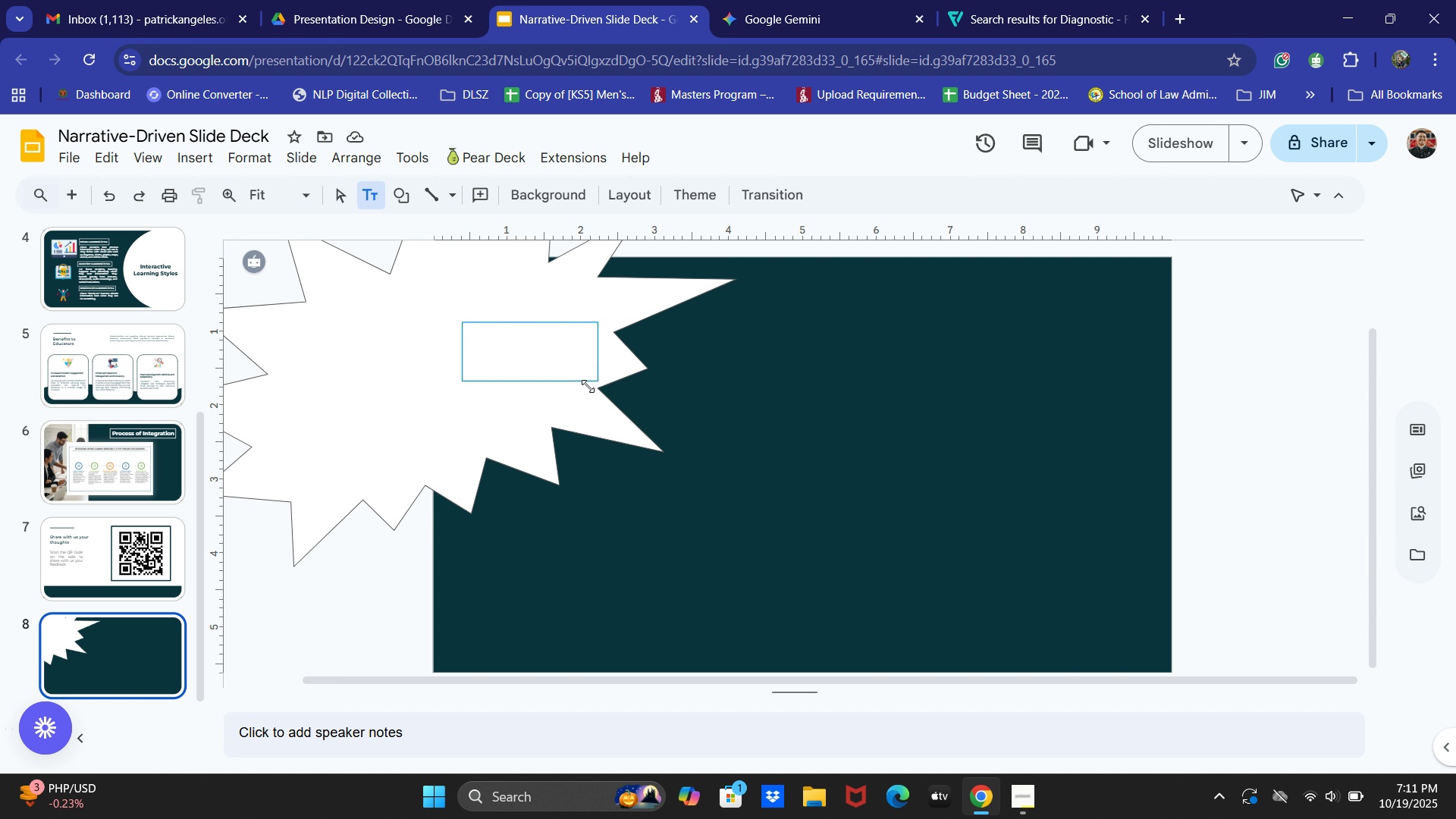 
type(Q a)
key(Backspace)
key(Backspace)
type(uestion and Answer)
 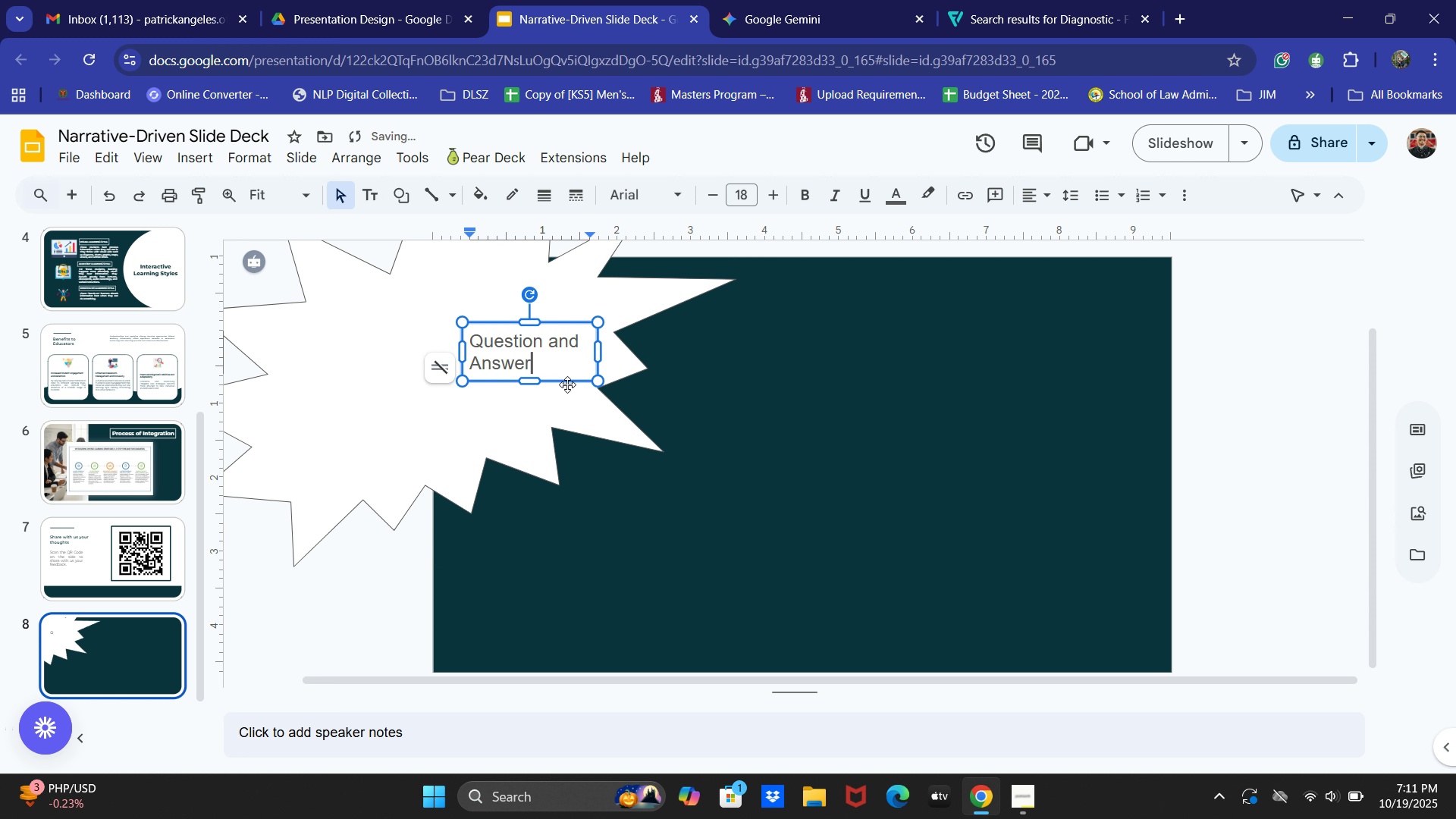 
key(Control+Z)
 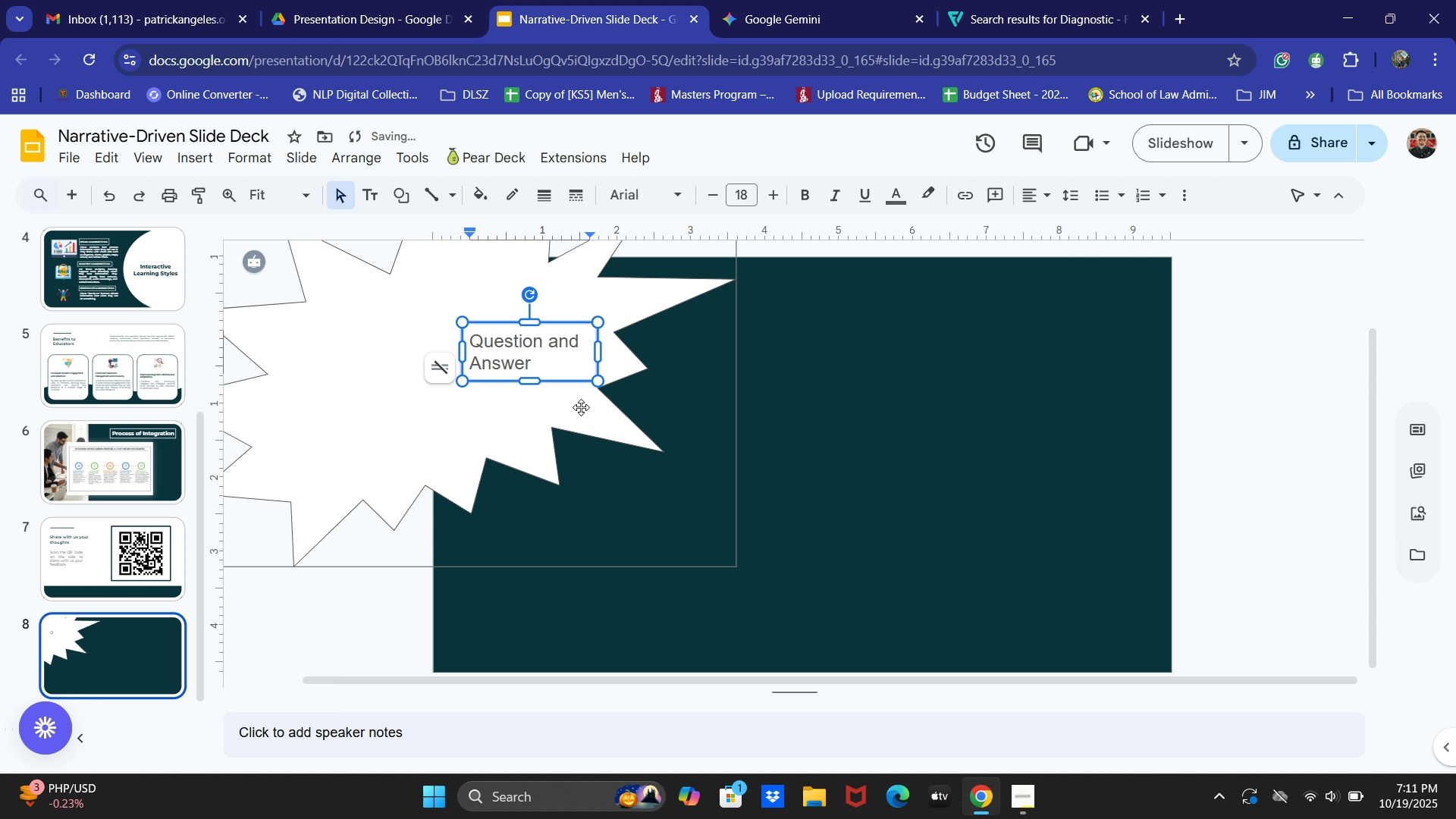 
key(Control+Backspace)
 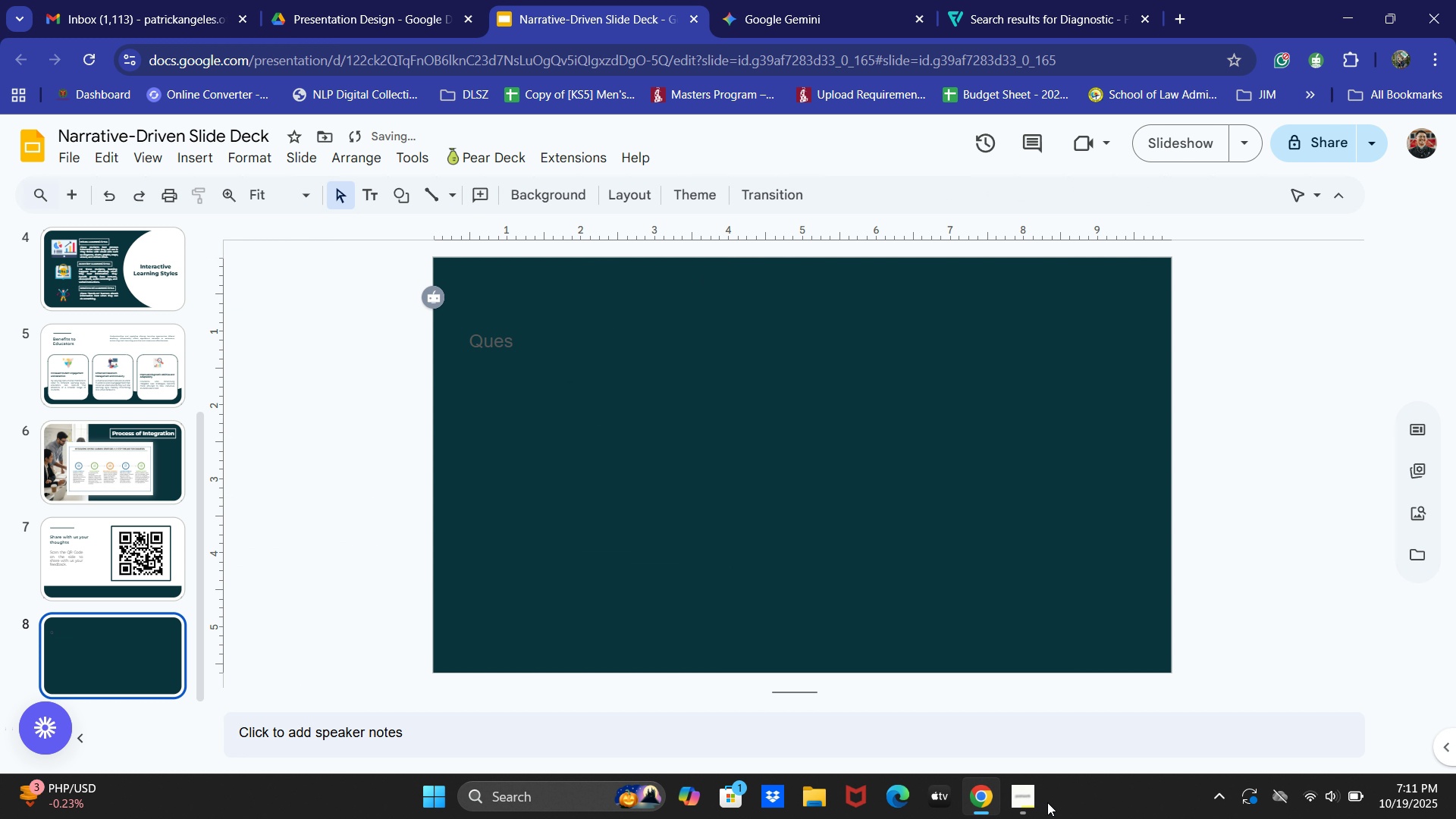 
left_click([1014, 799])